 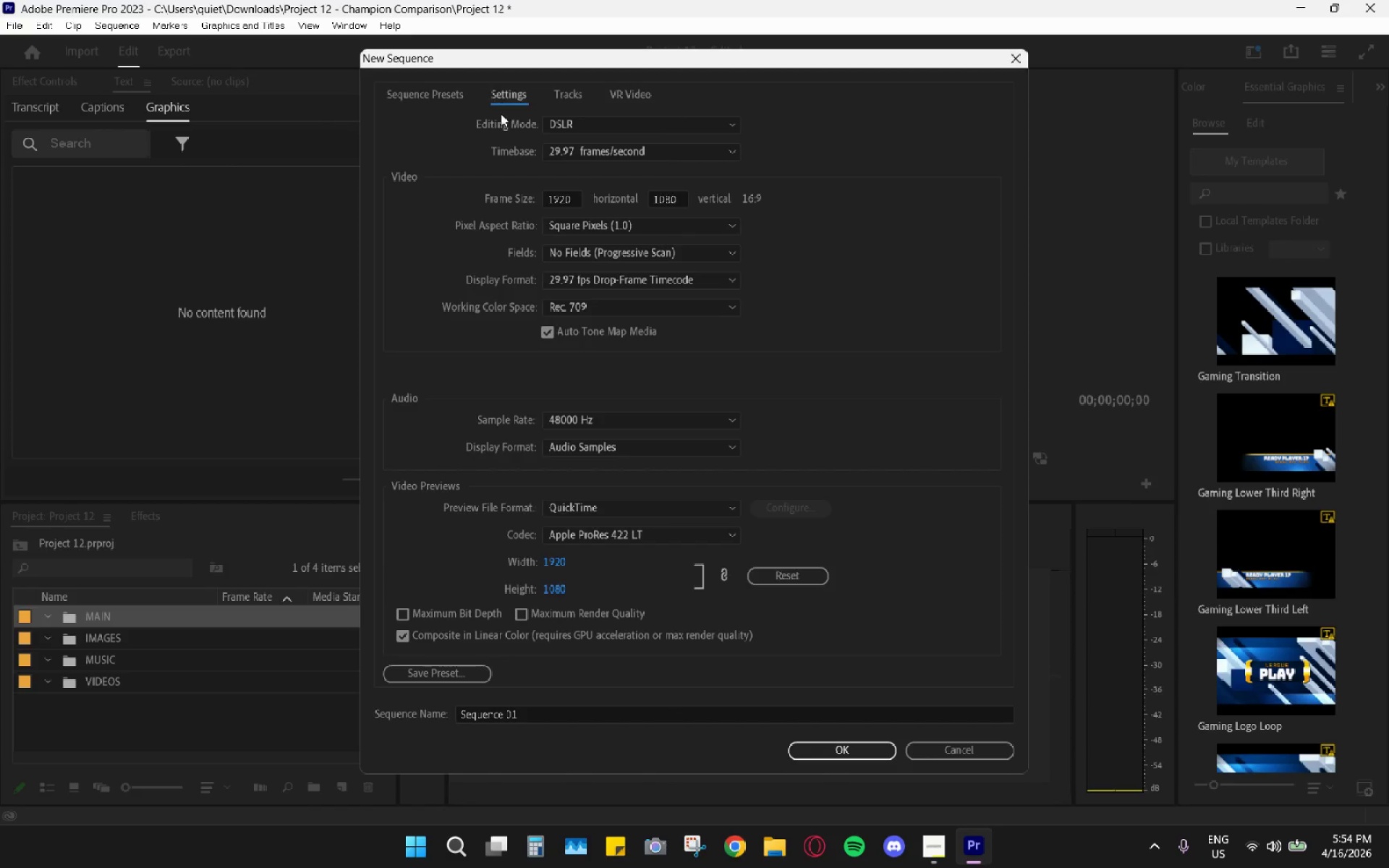 
left_click([572, 194])
 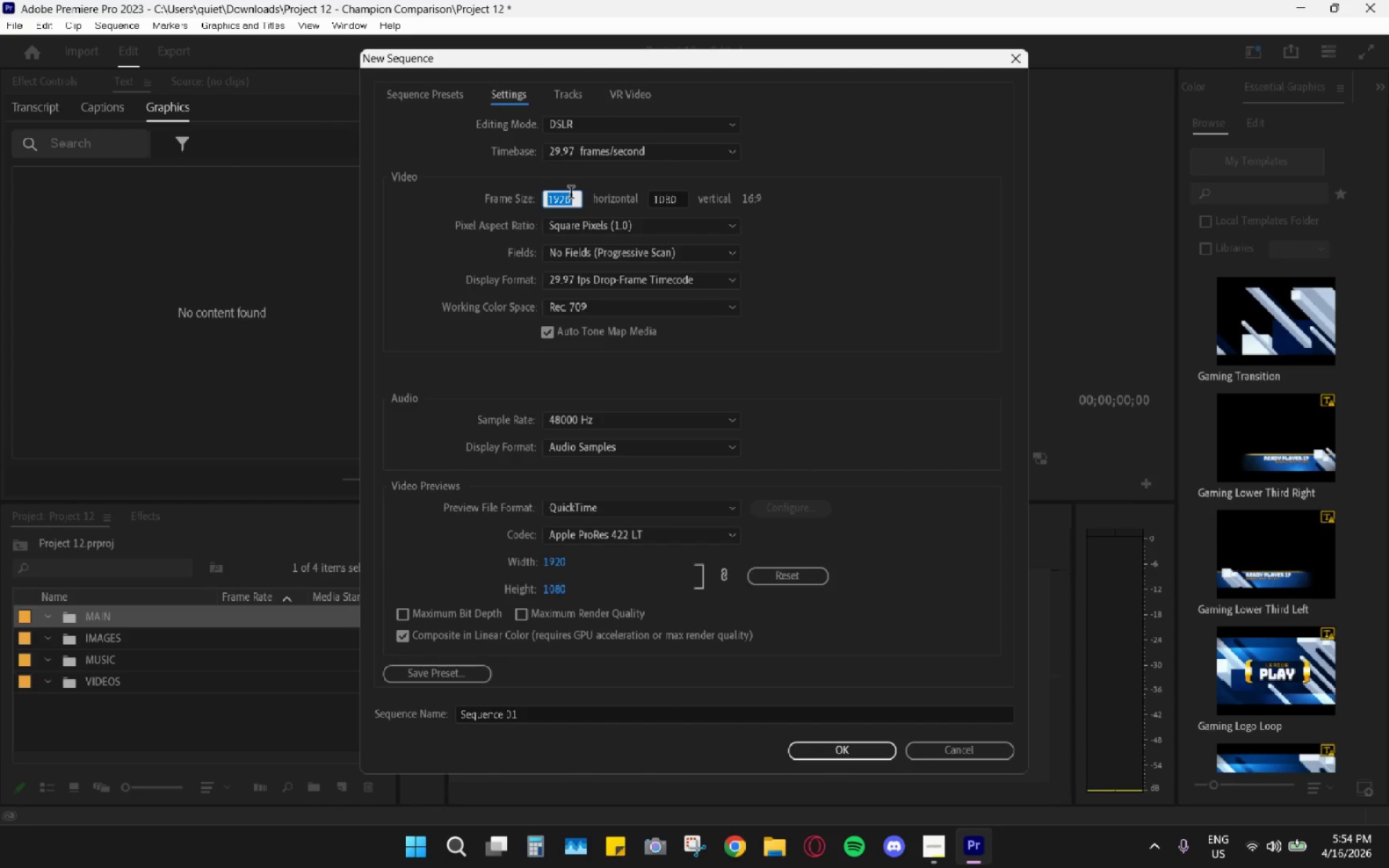 
type(1080)
 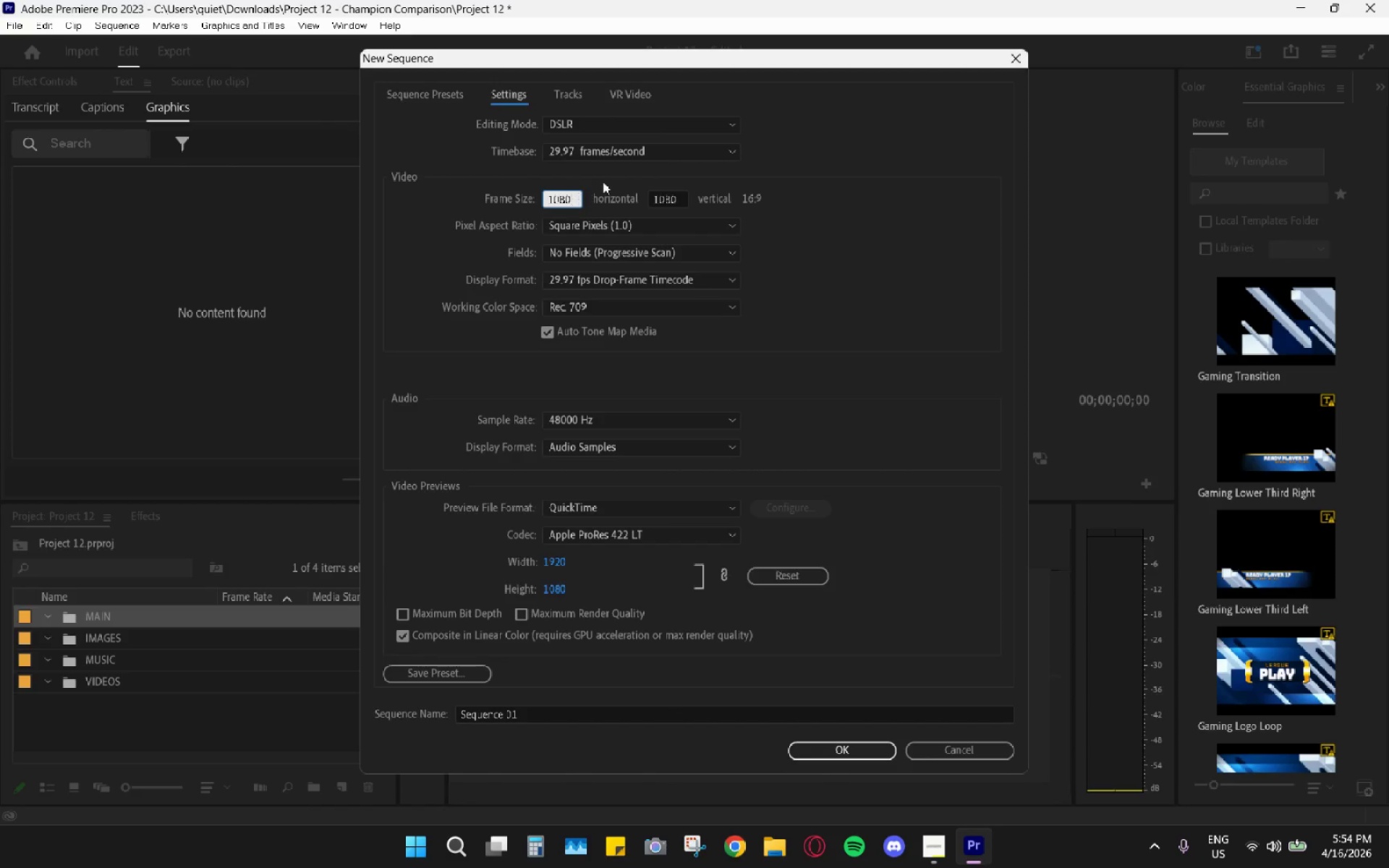 
right_click([705, 179])
 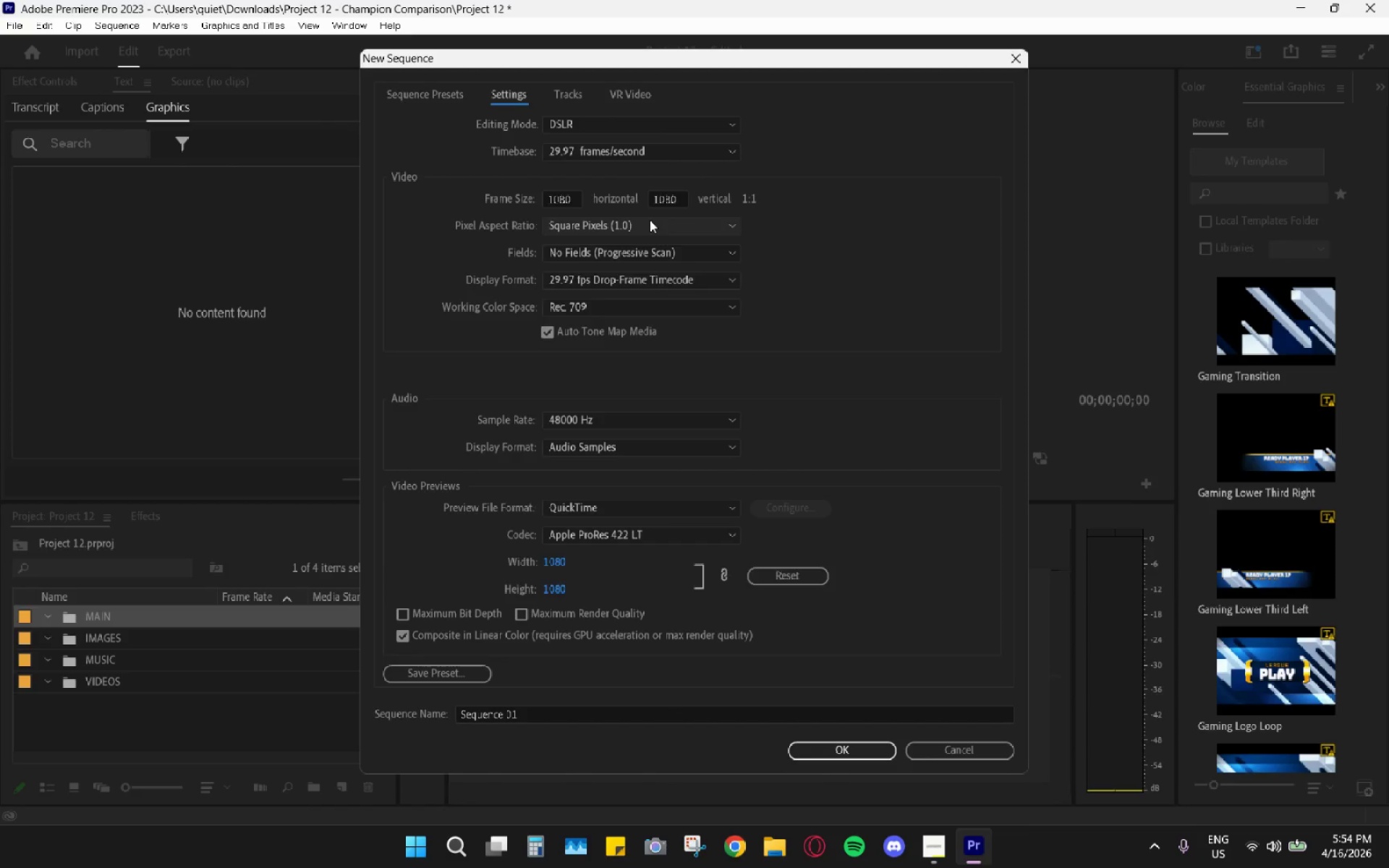 
left_click([650, 220])
 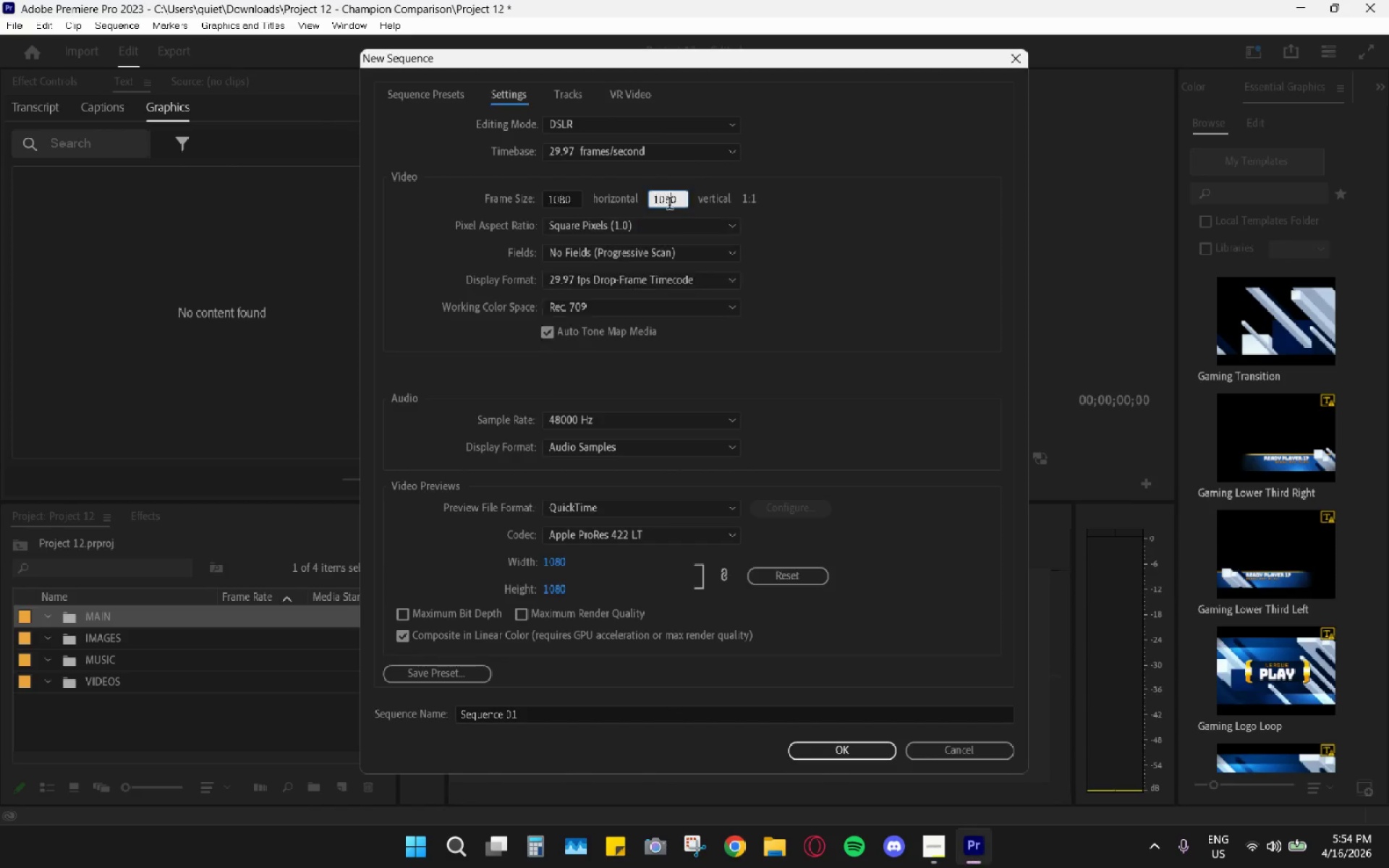 
triple_click([670, 205])
 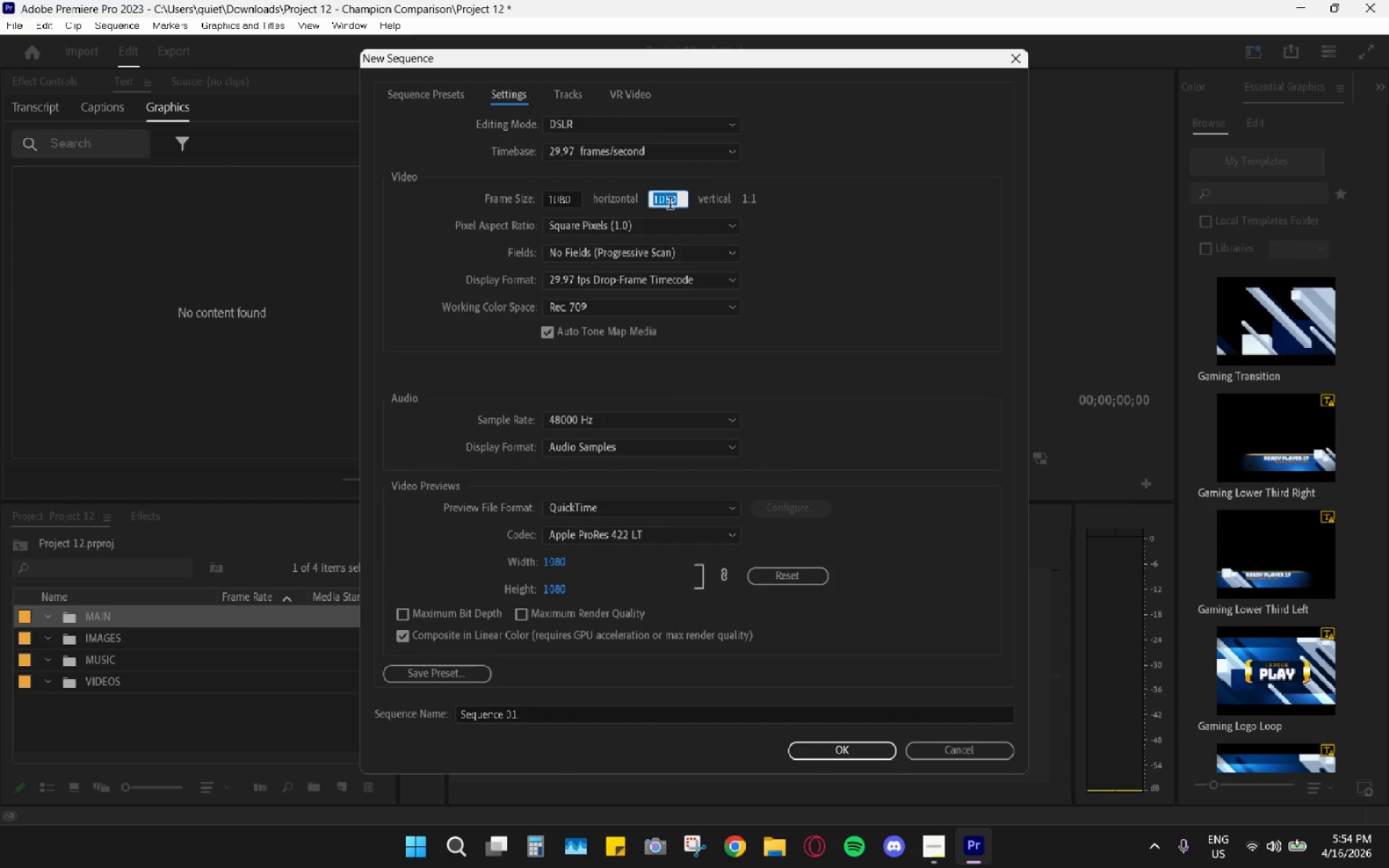 
type(1920)
 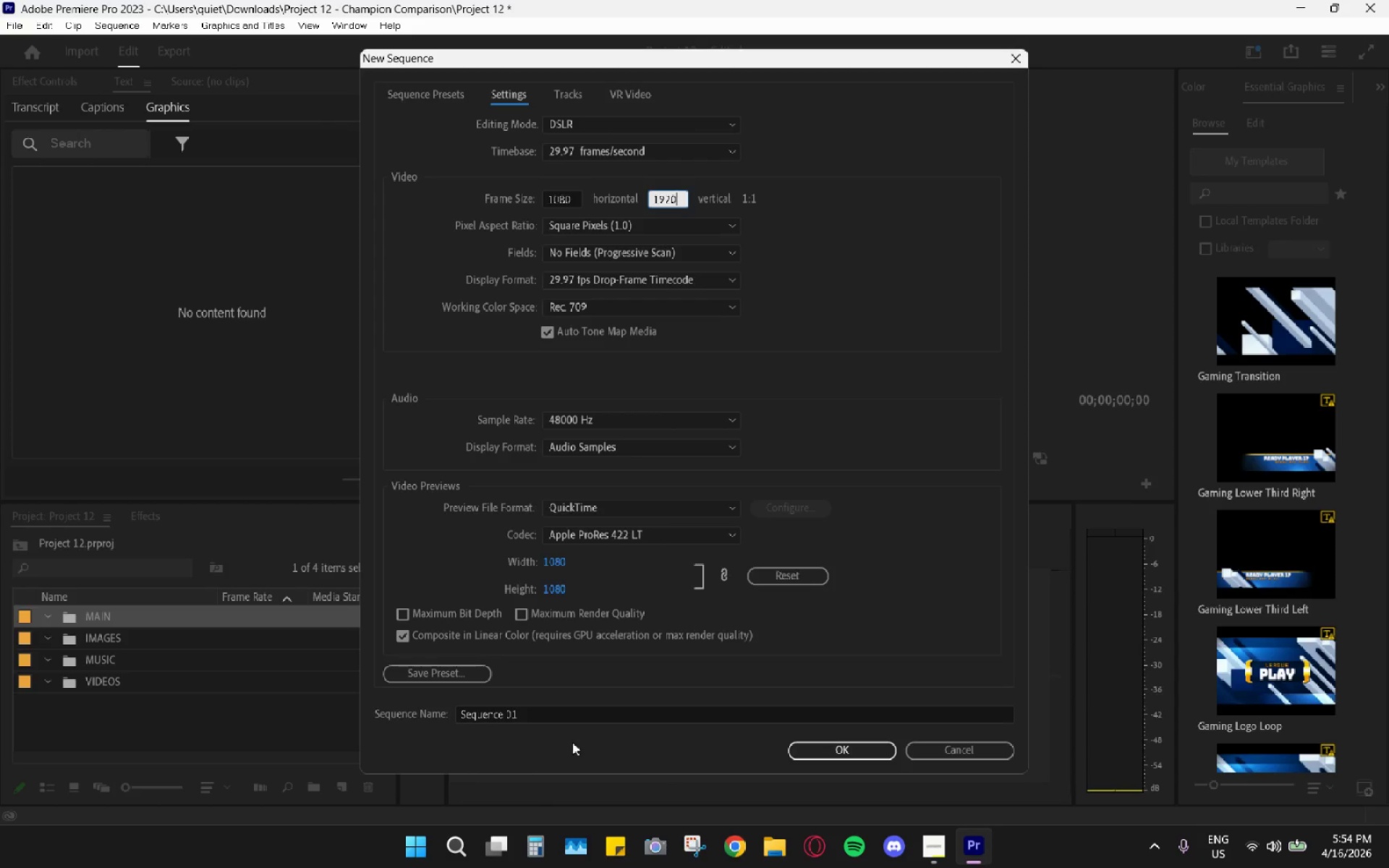 
double_click([591, 722])
 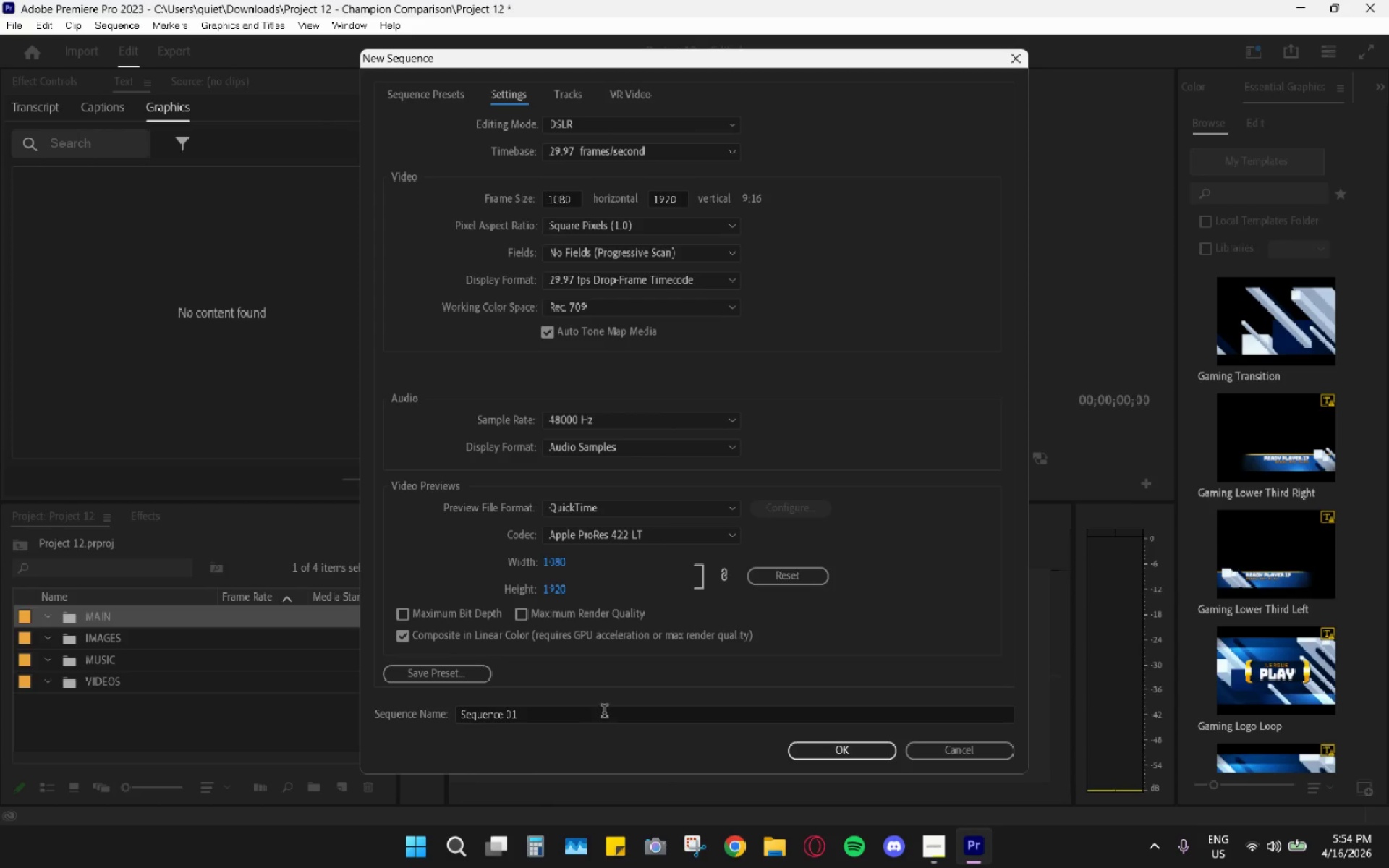 
triple_click([604, 712])
 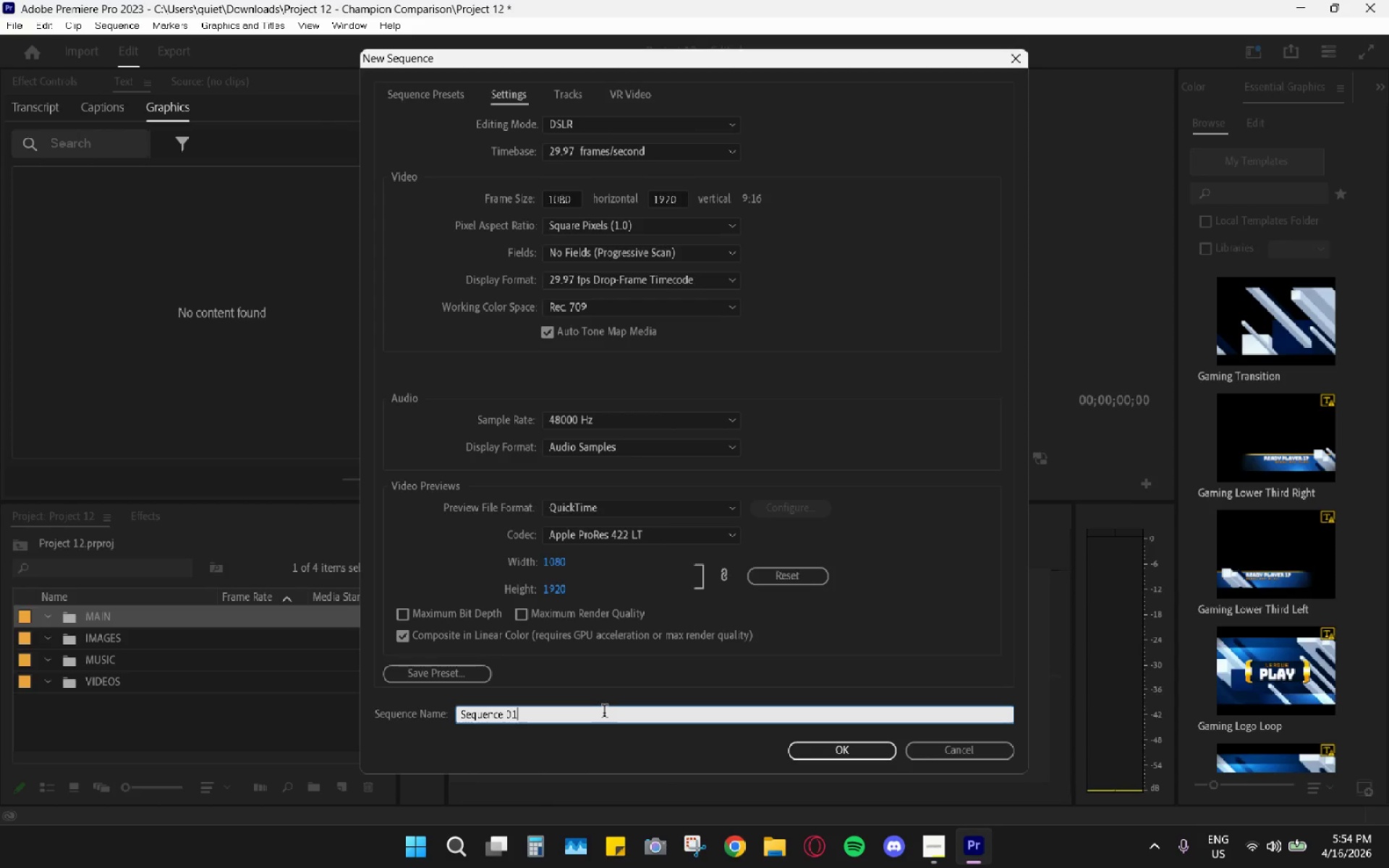 
triple_click([604, 712])
 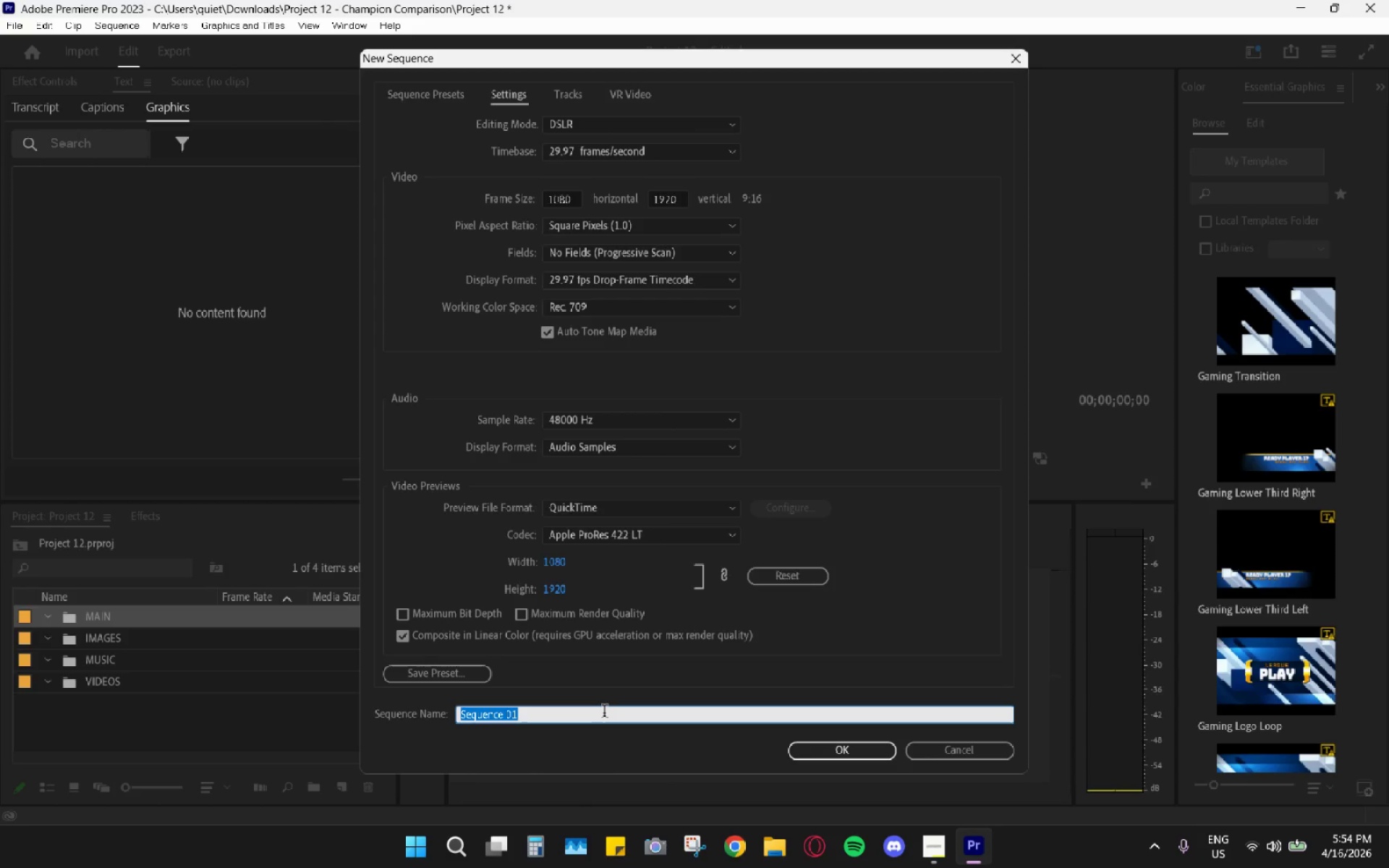 
type(Projef)
key(Backspace)
type(ct 12)
 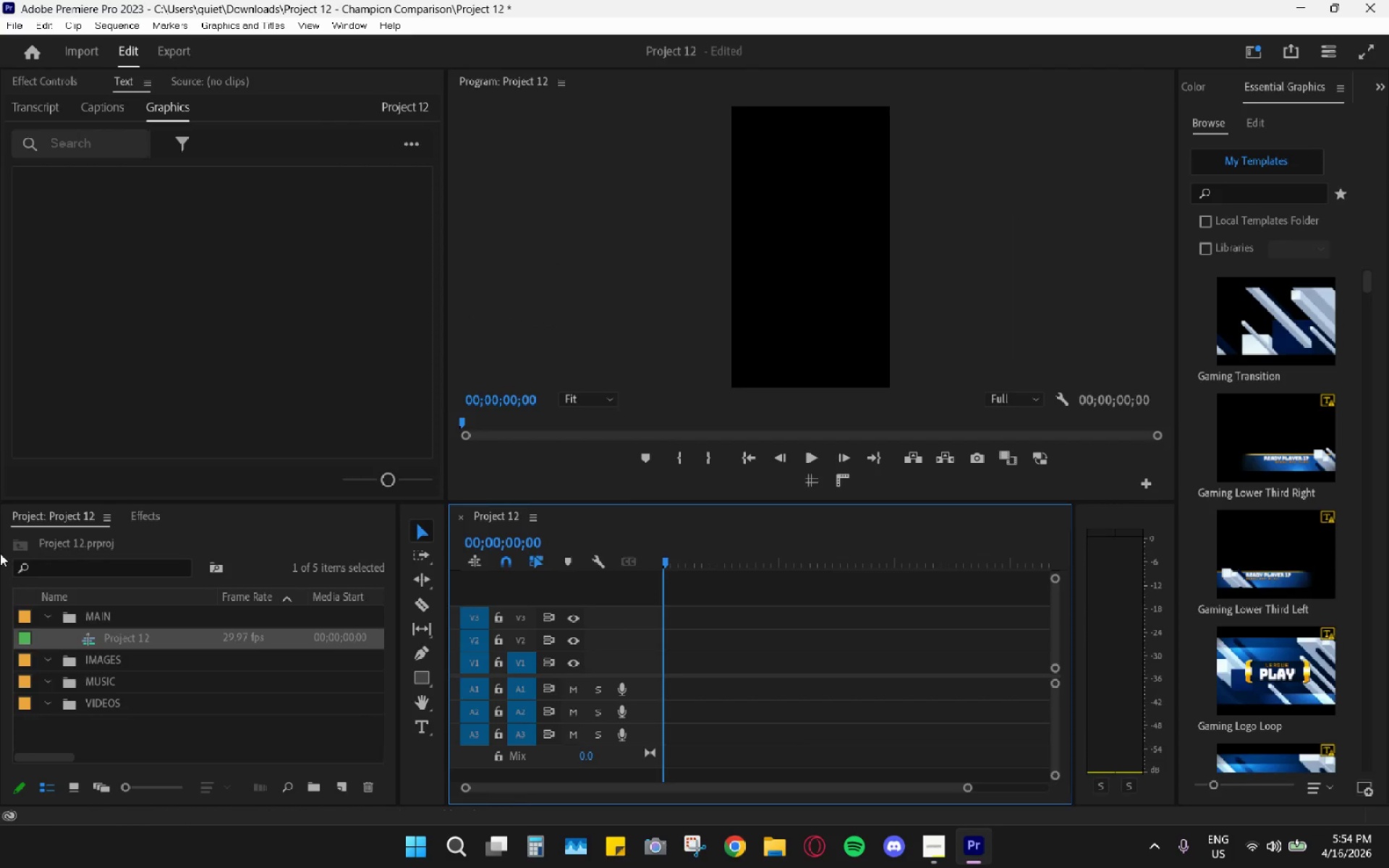 
wait(5.05)
 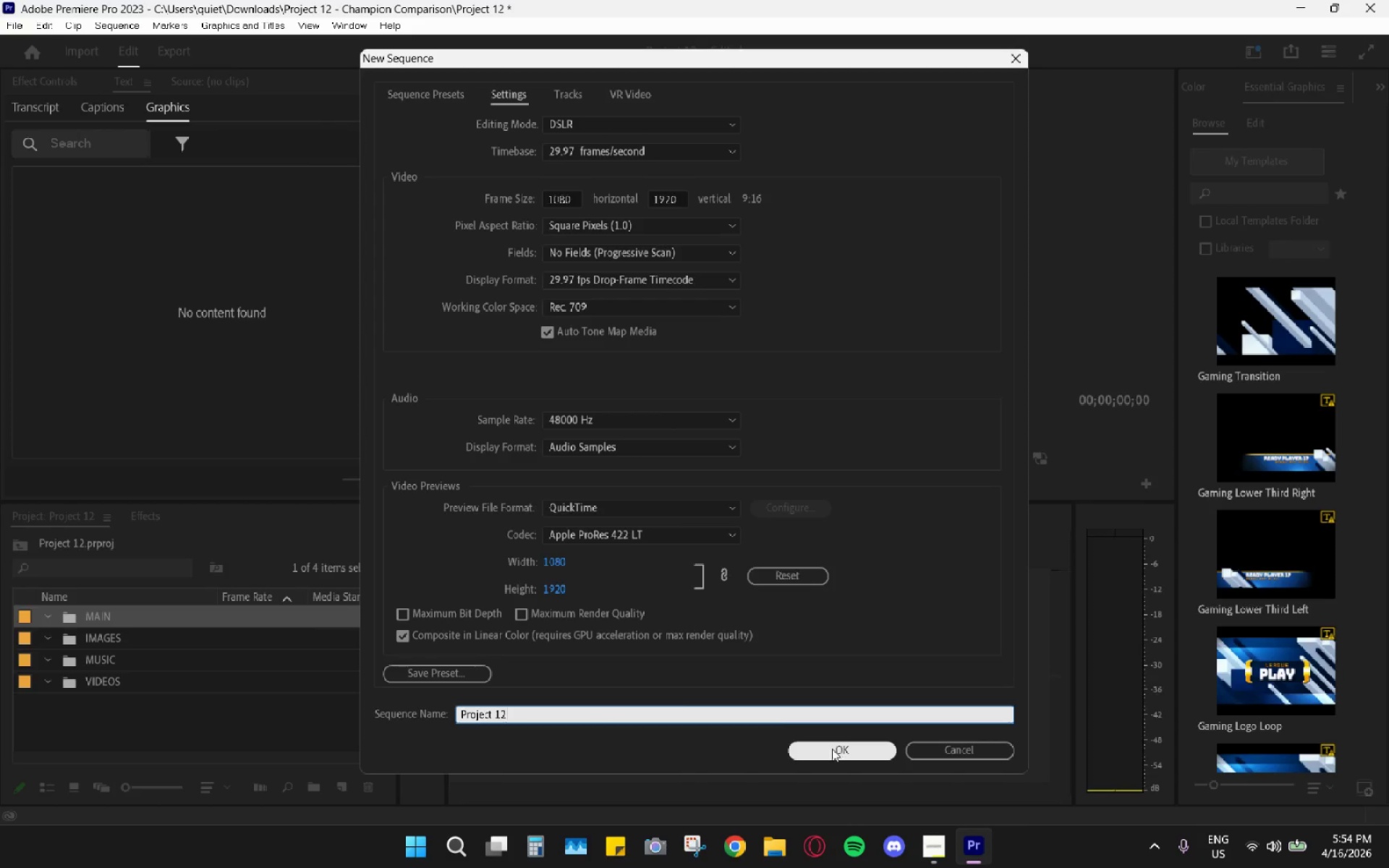 
double_click([48, 621])
 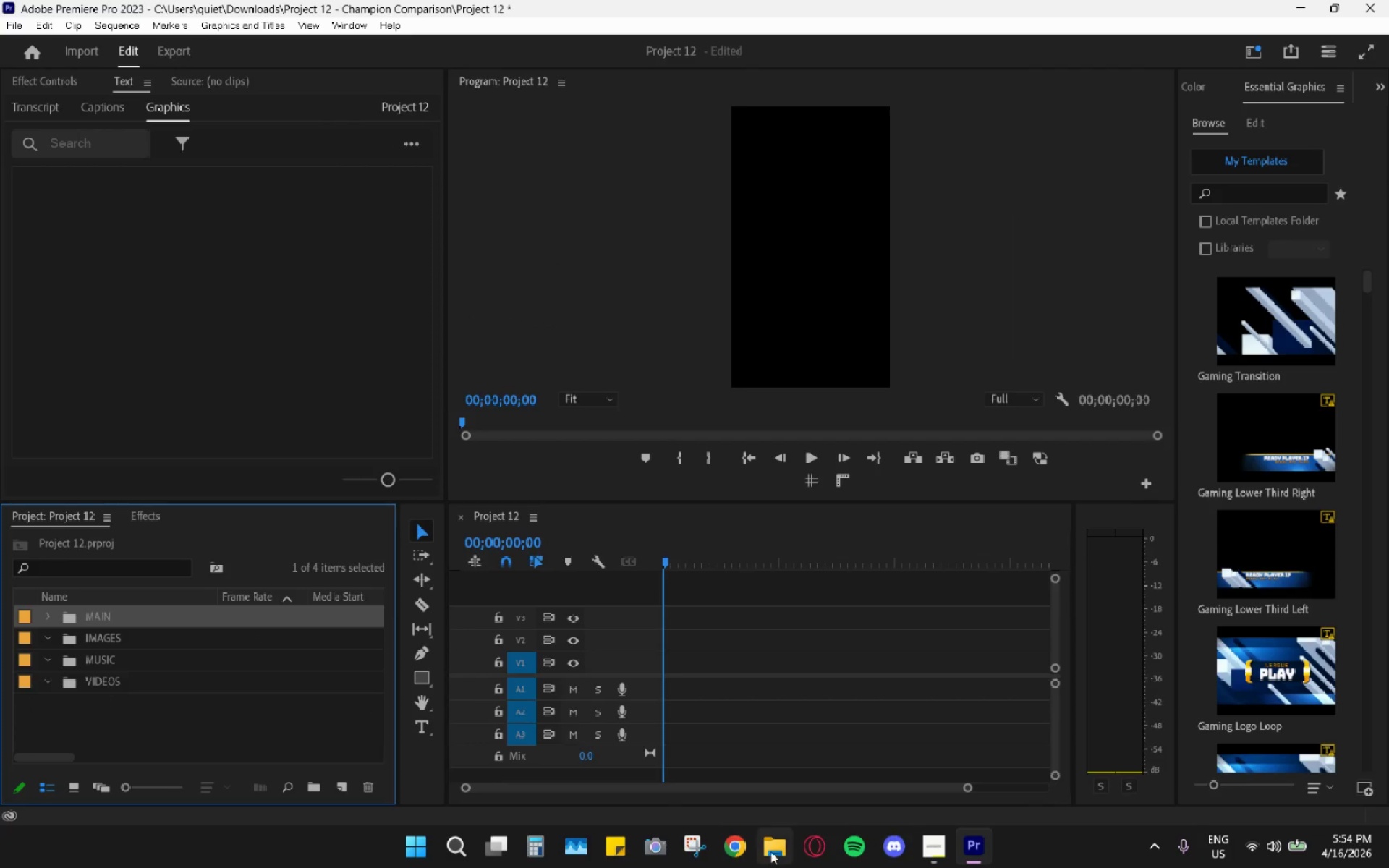 
left_click([938, 858])